 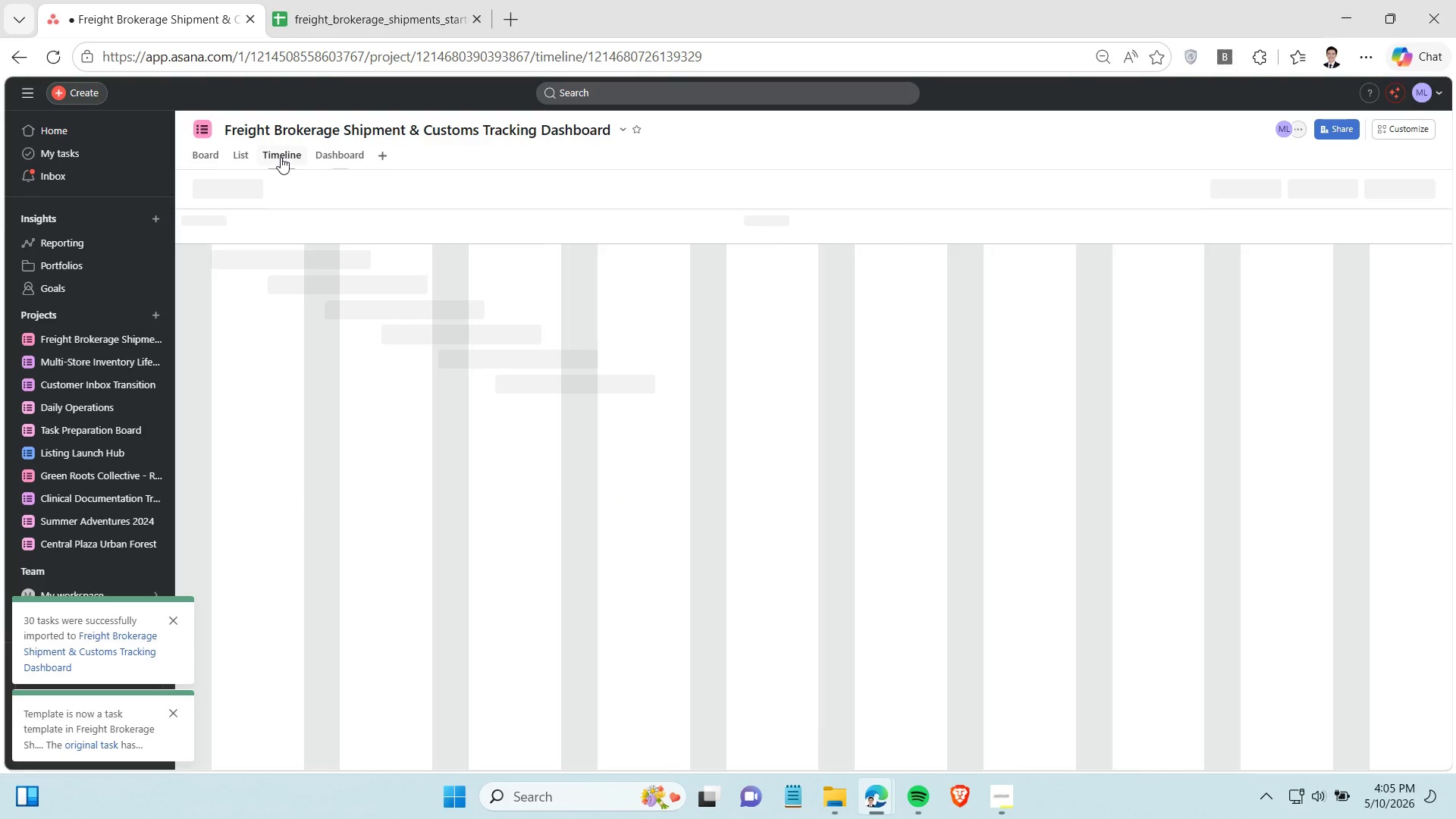 
left_click([251, 156])
 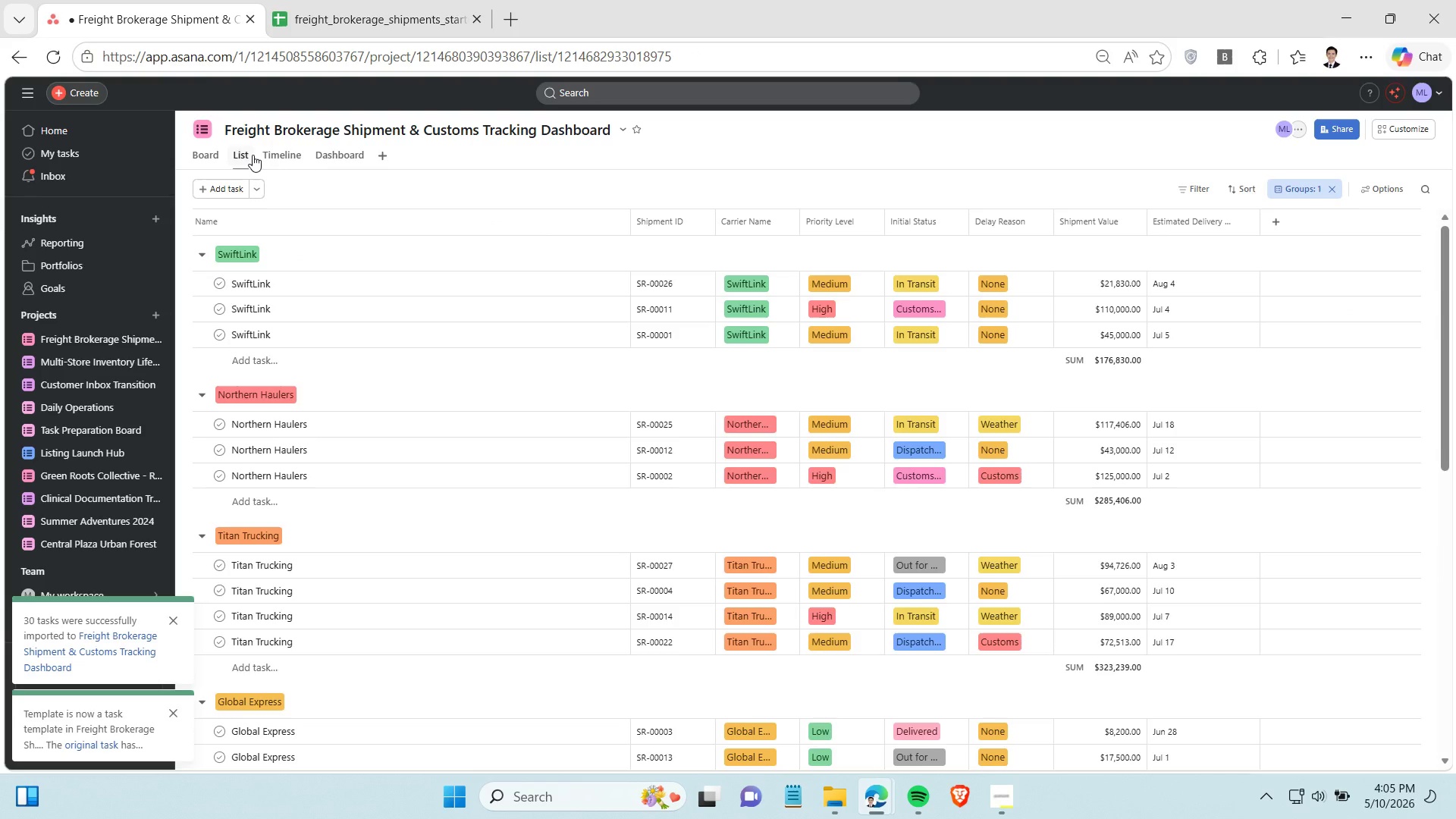 
scroll: coordinate [539, 365], scroll_direction: down, amount: 2.0
 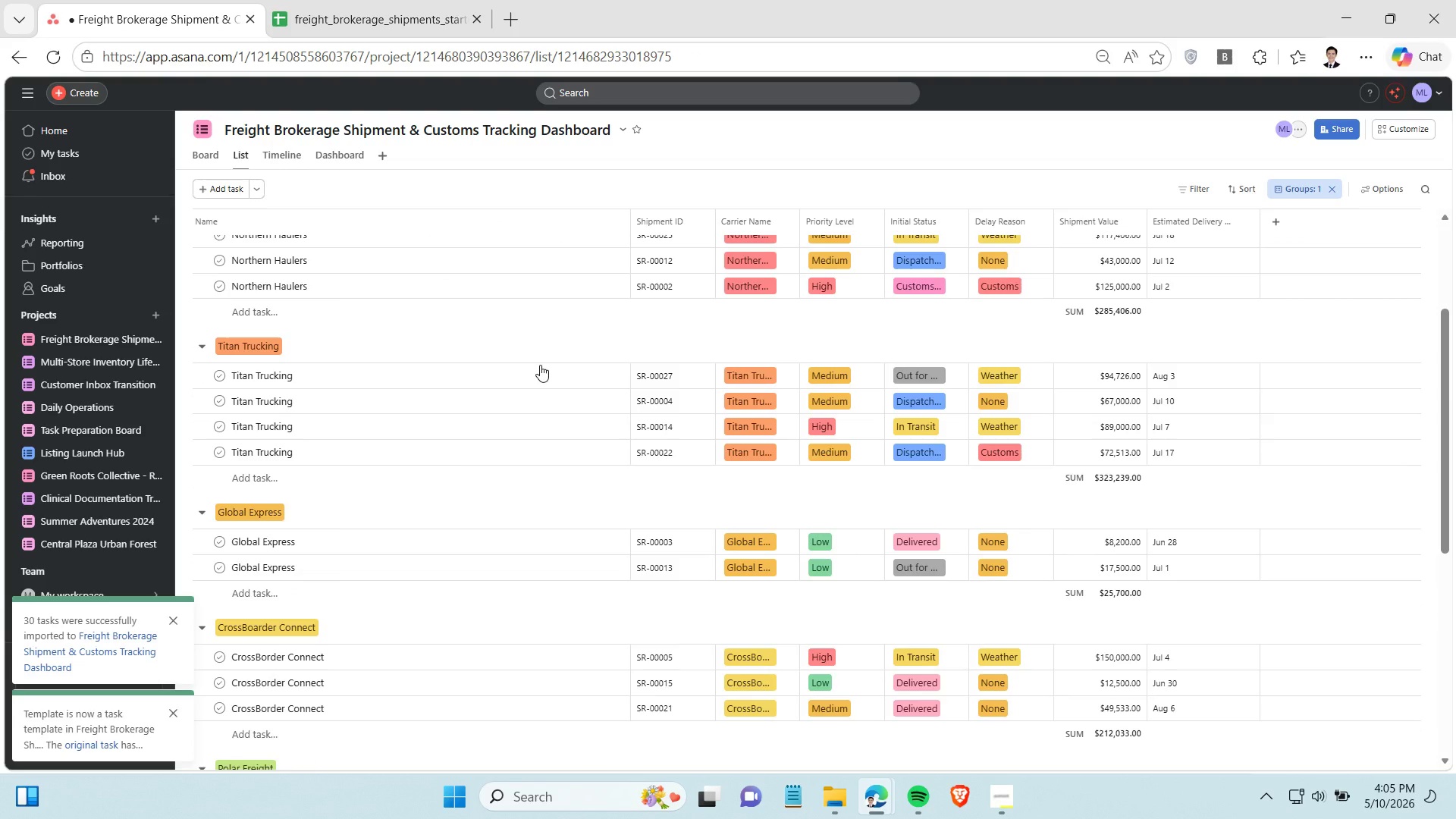 
scroll: coordinate [538, 355], scroll_direction: up, amount: 4.0
 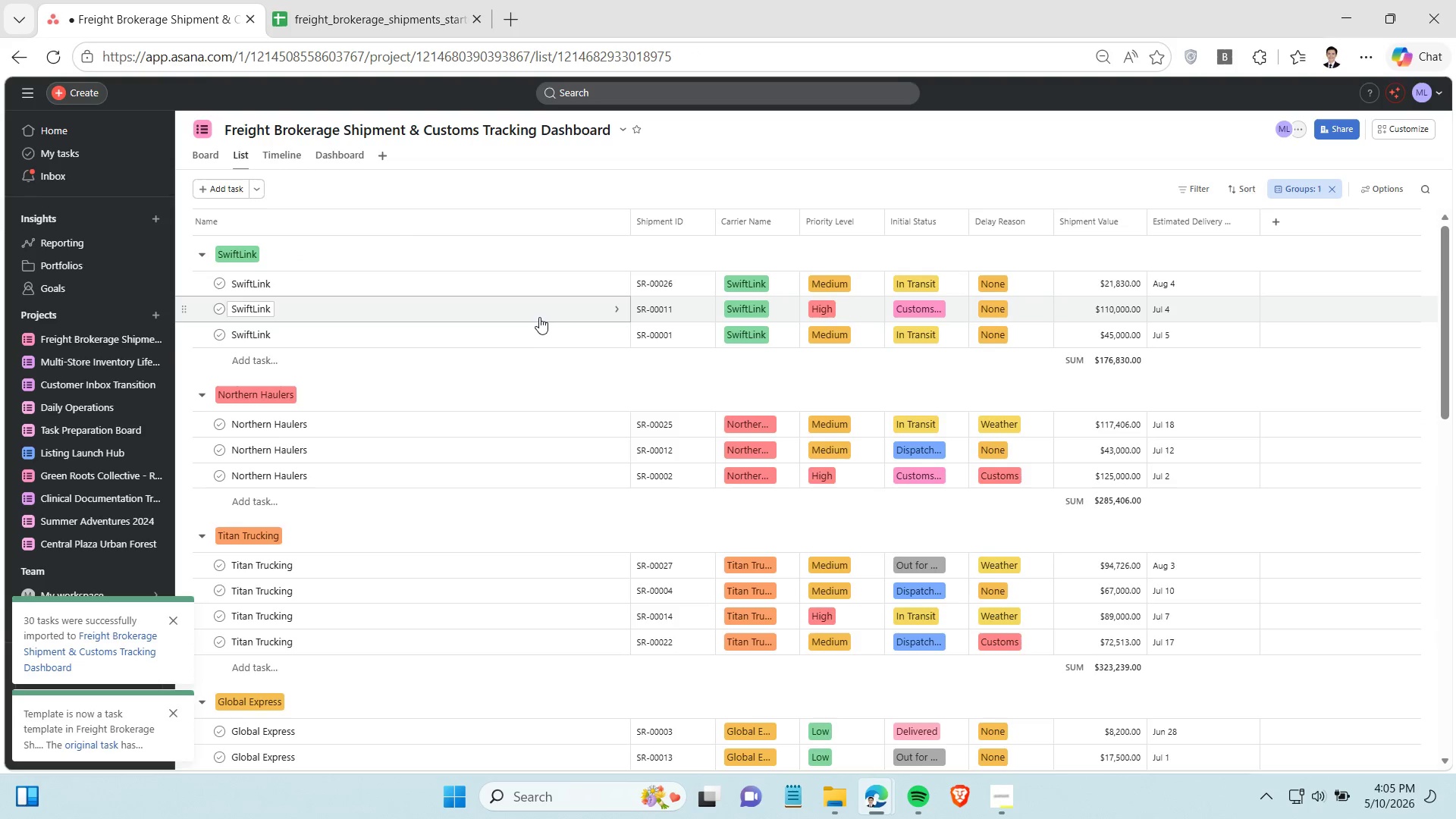 
wait(7.82)
 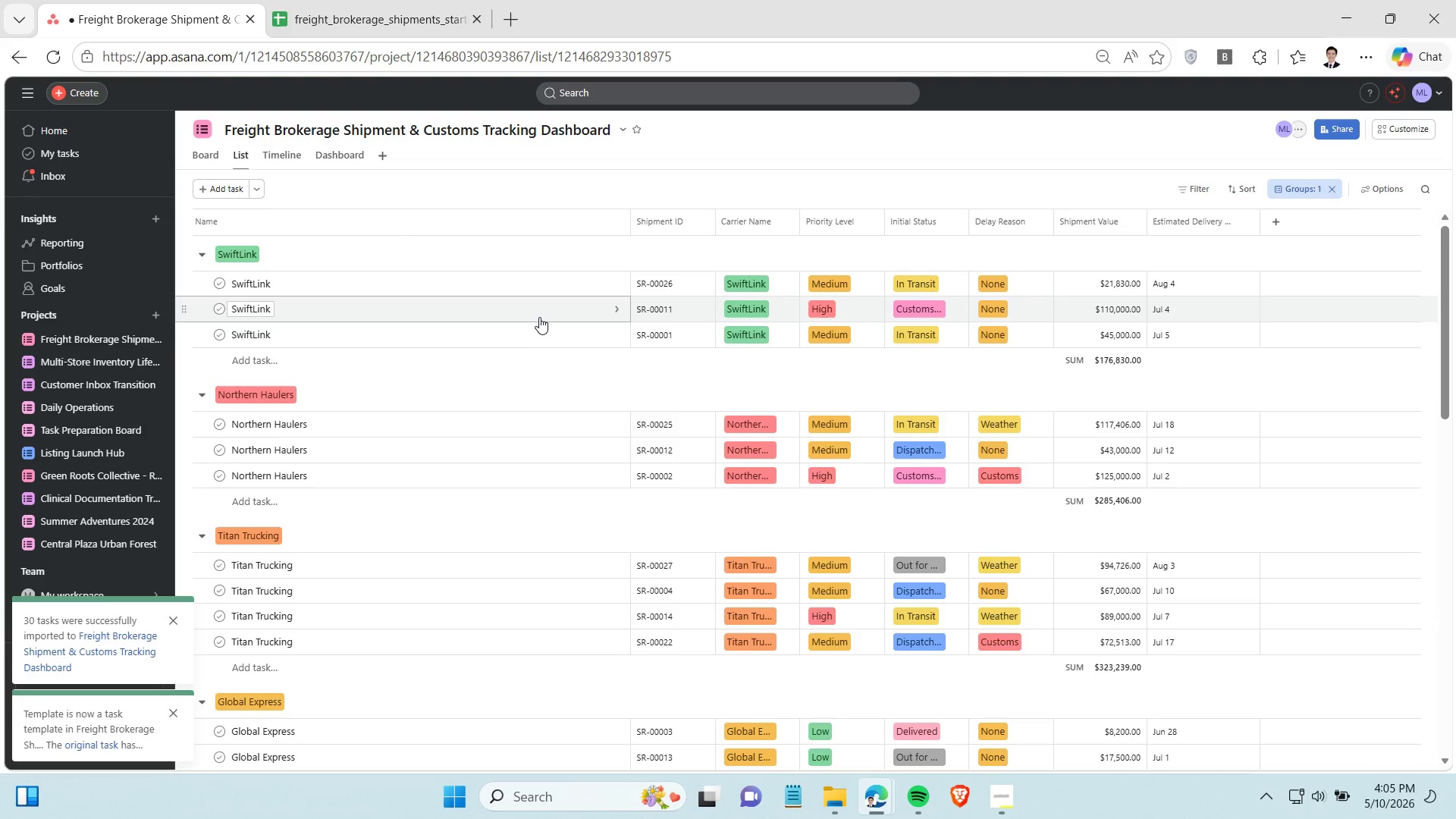 
scroll: coordinate [411, 307], scroll_direction: down, amount: 8.0
 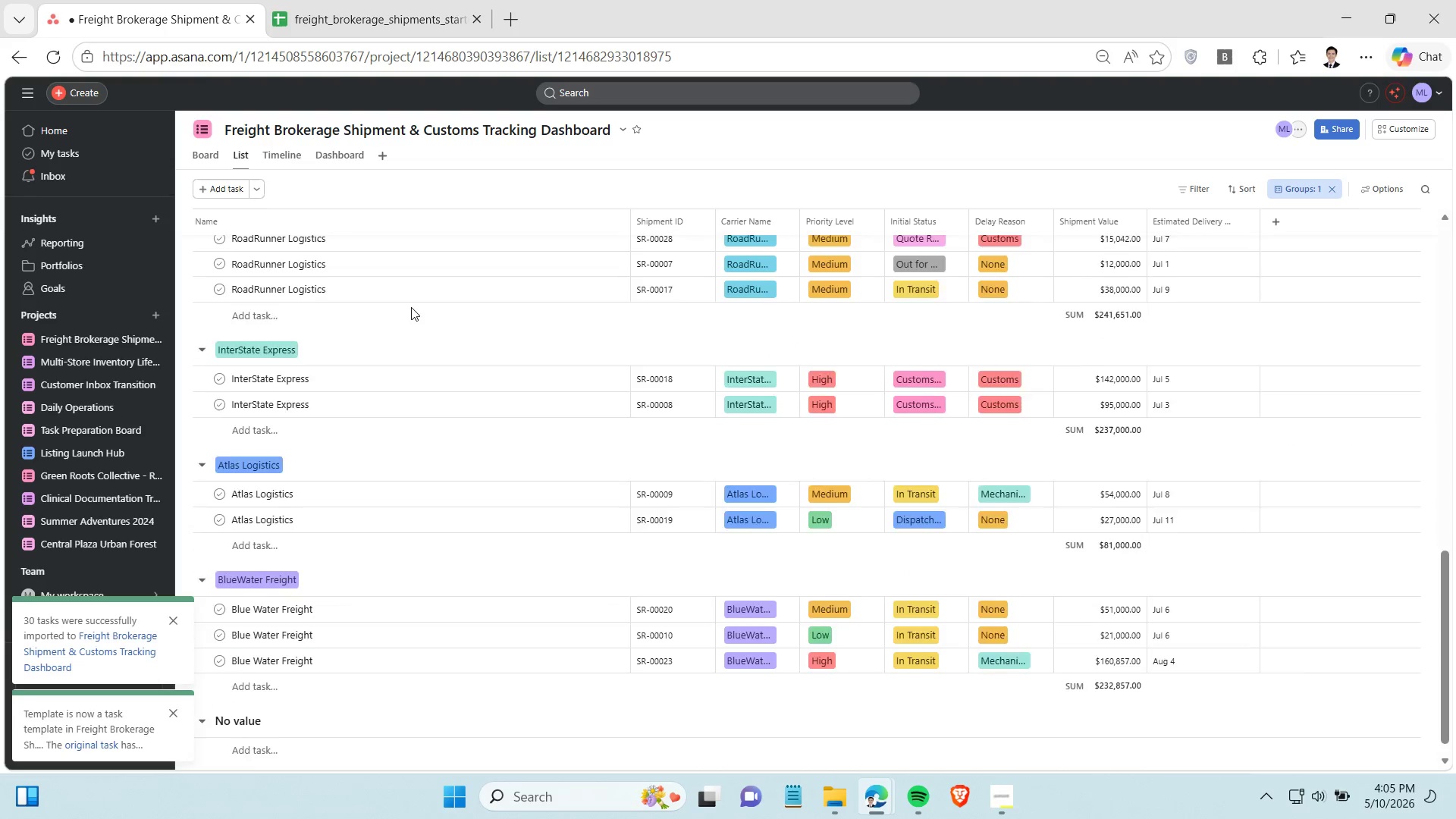 
scroll: coordinate [411, 307], scroll_direction: up, amount: 1.0
 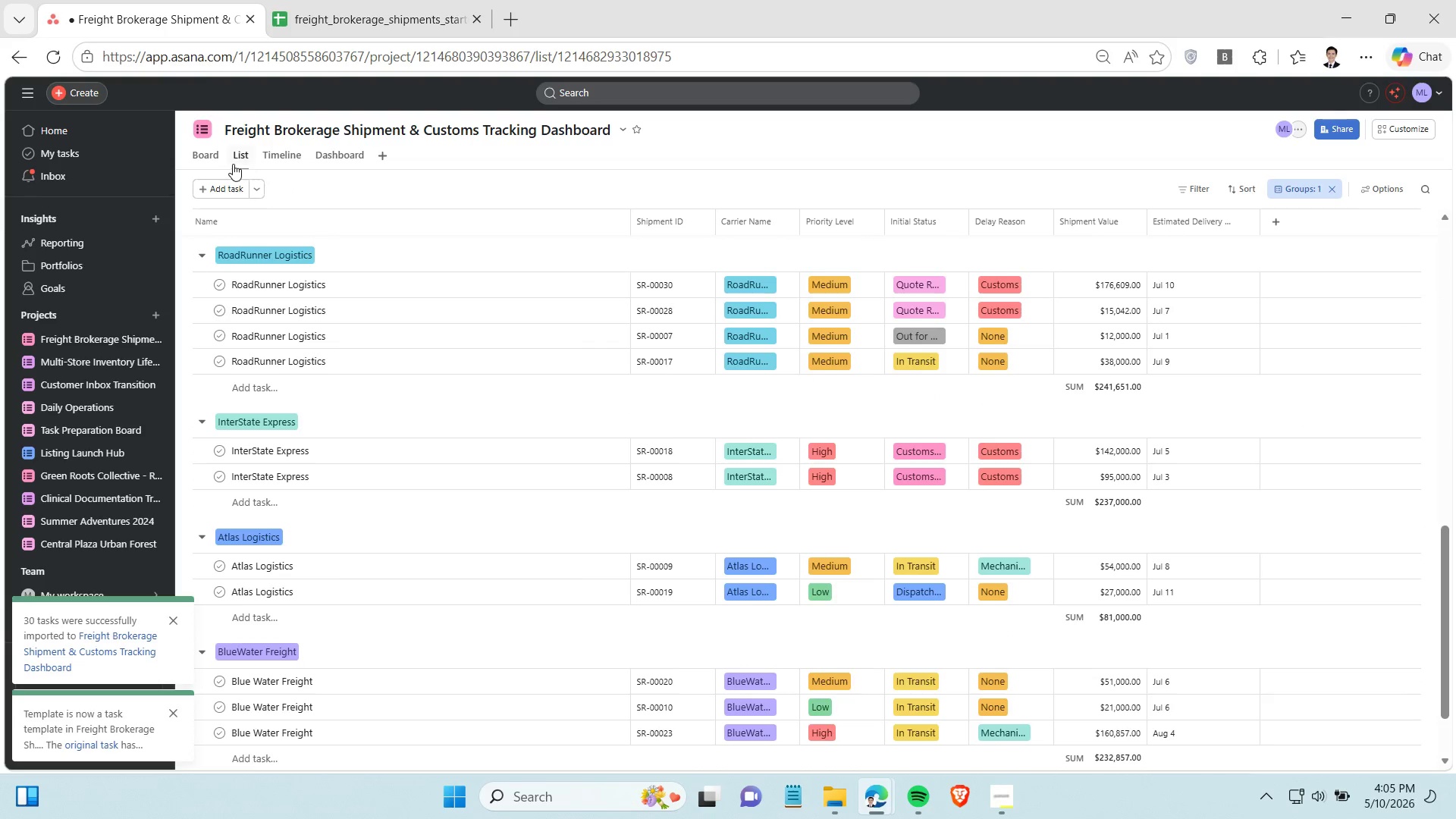 
left_click([211, 158])
 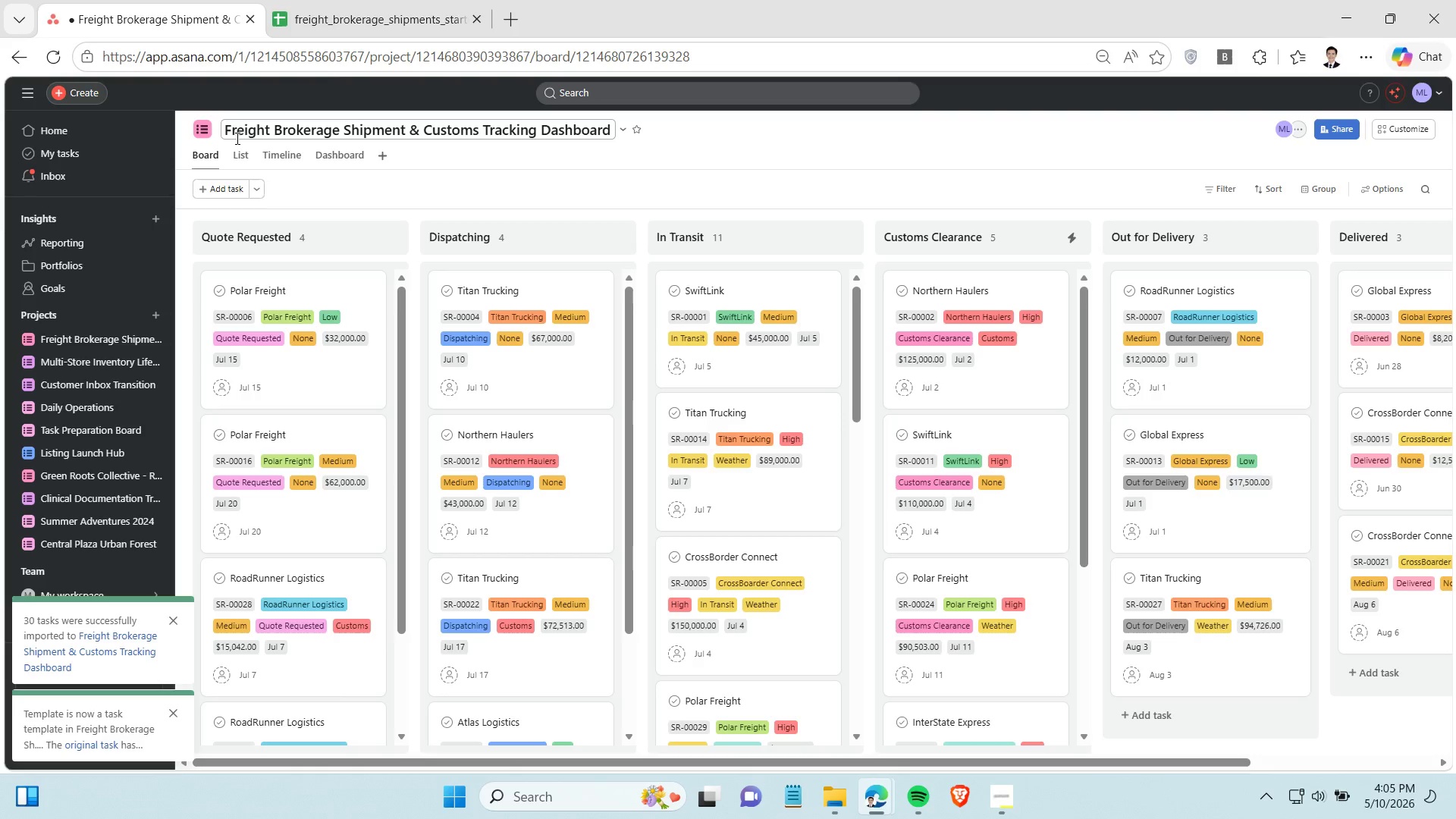 
wait(20.08)
 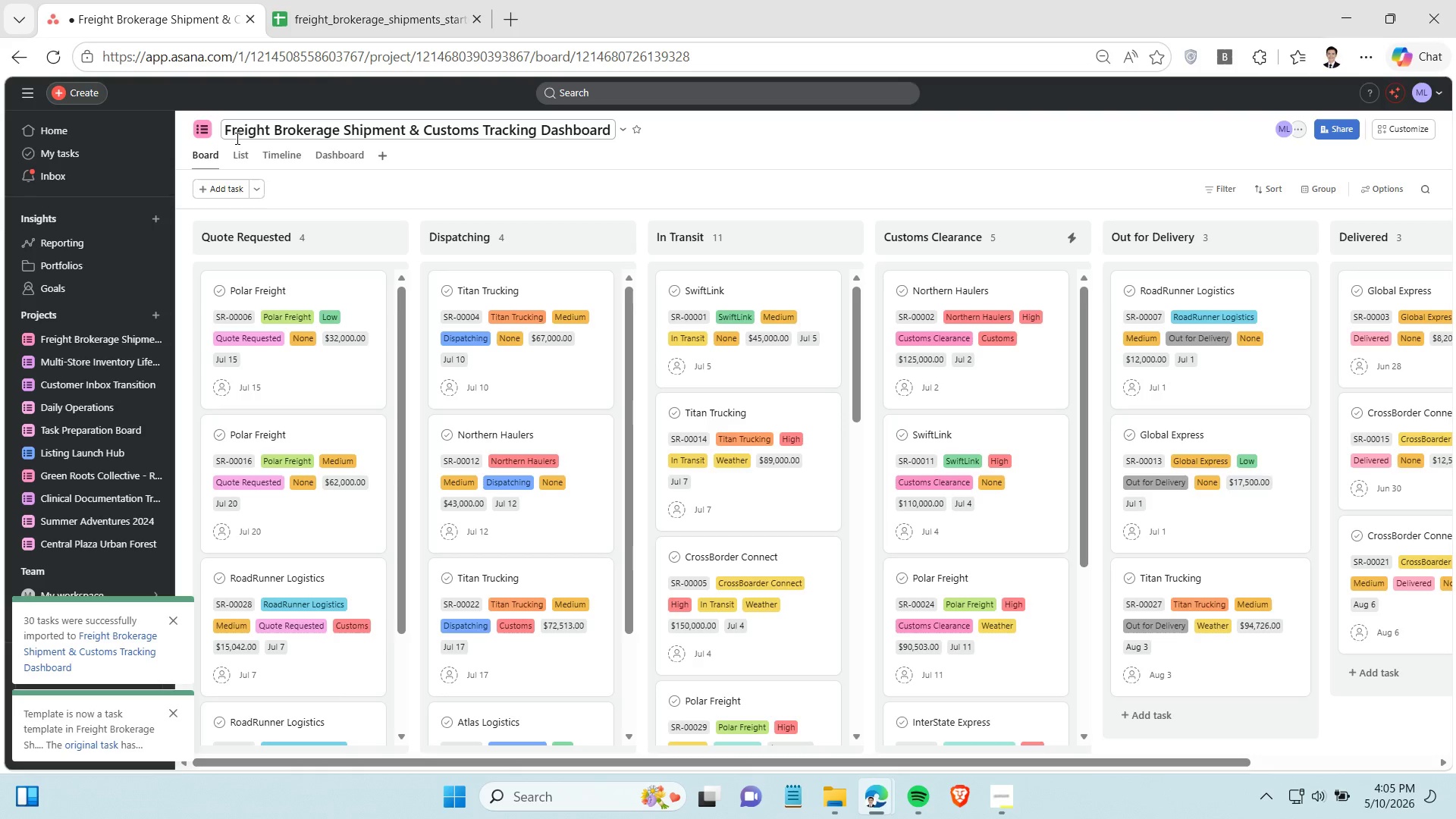 
left_click([174, 623])
 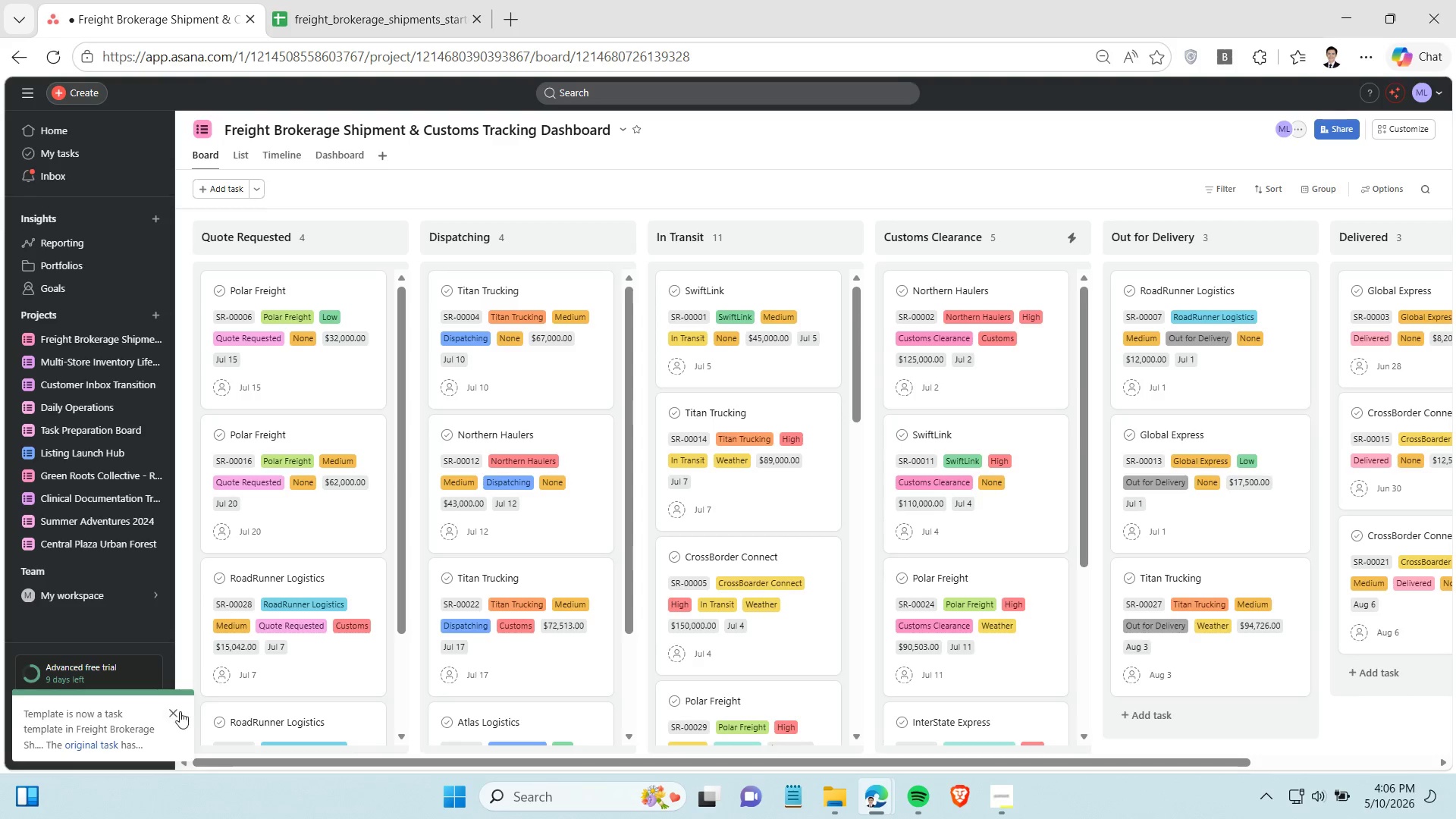 
left_click([177, 711])
 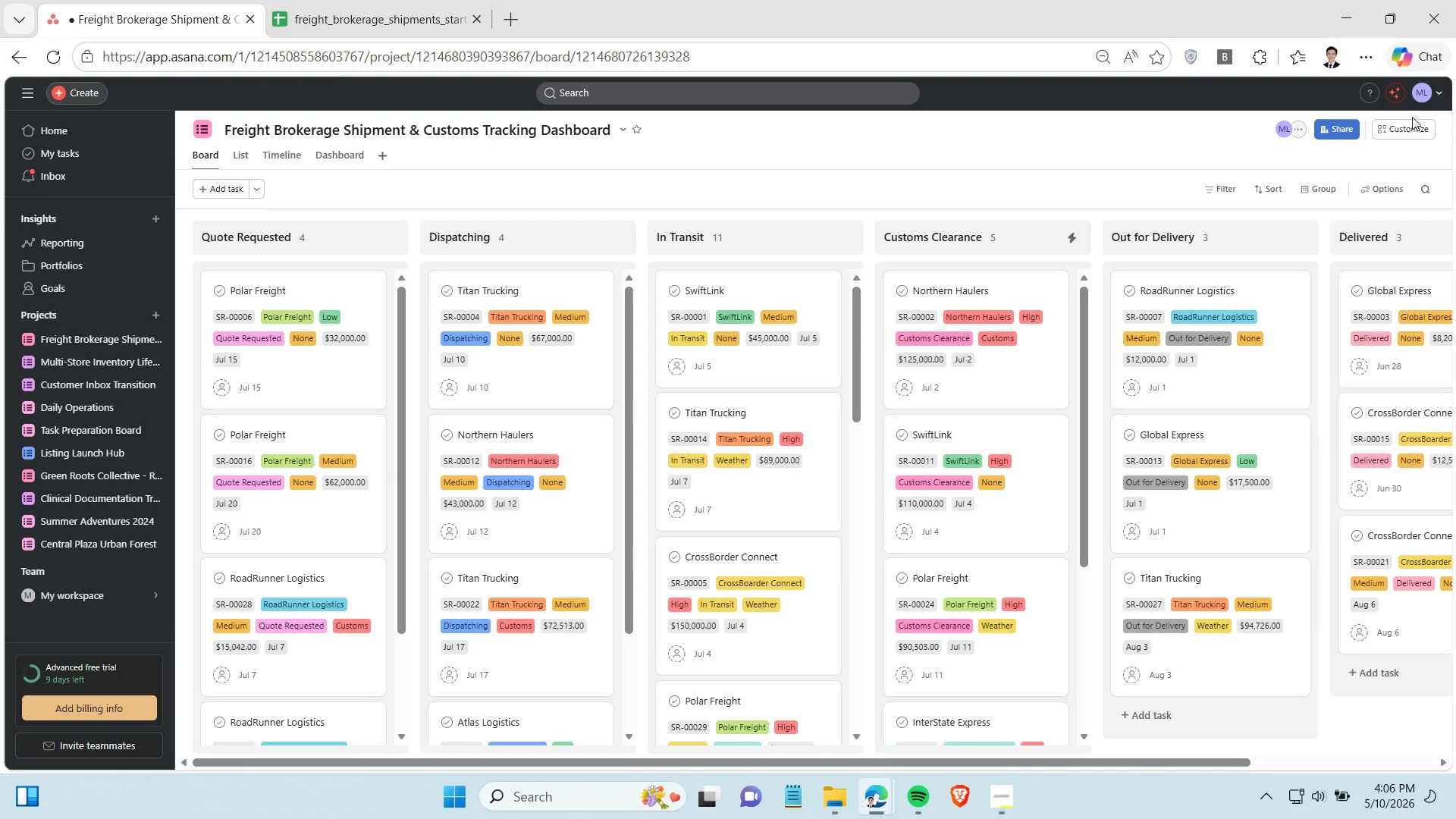 
left_click([1407, 124])
 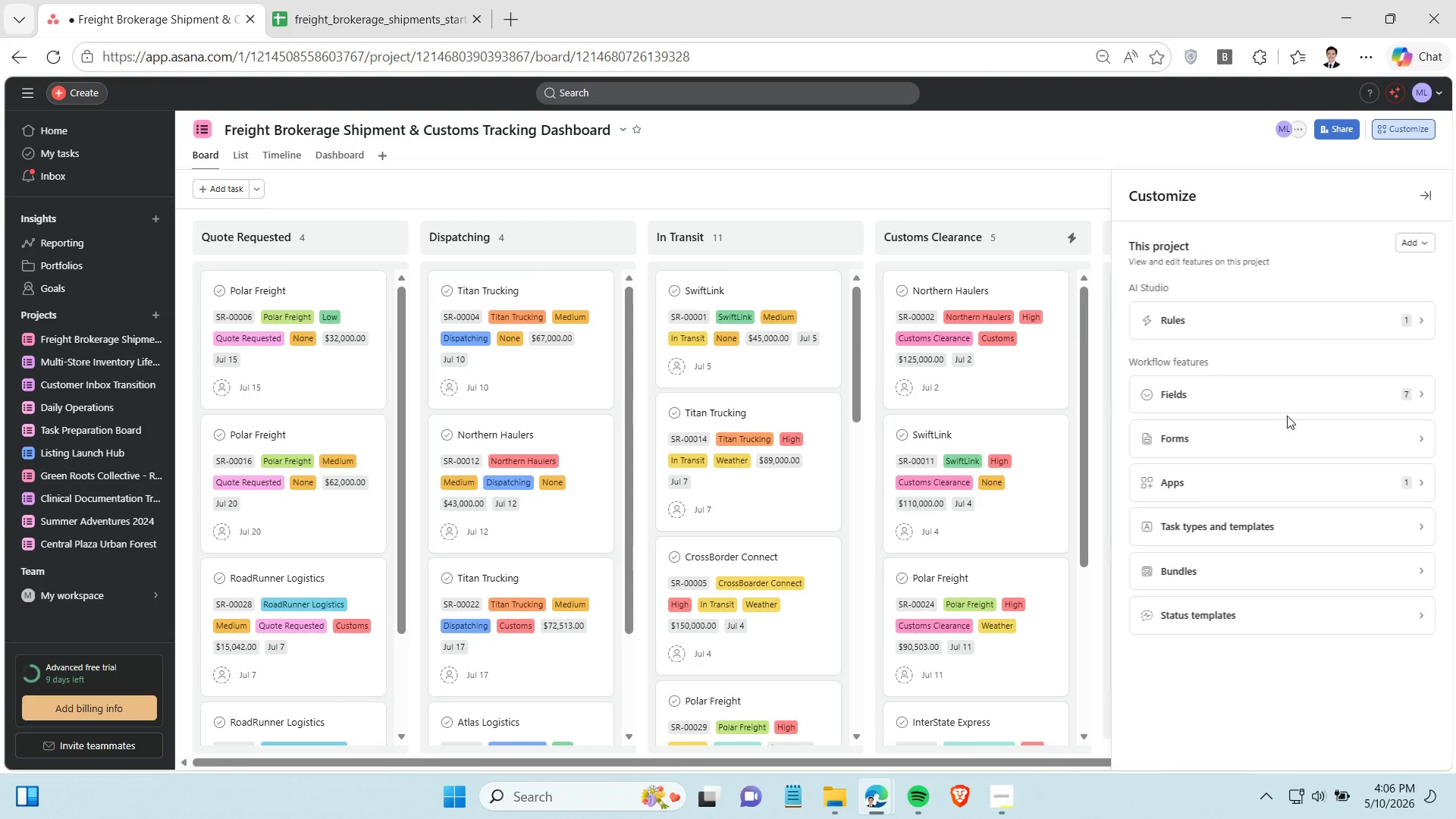 
left_click([1284, 403])
 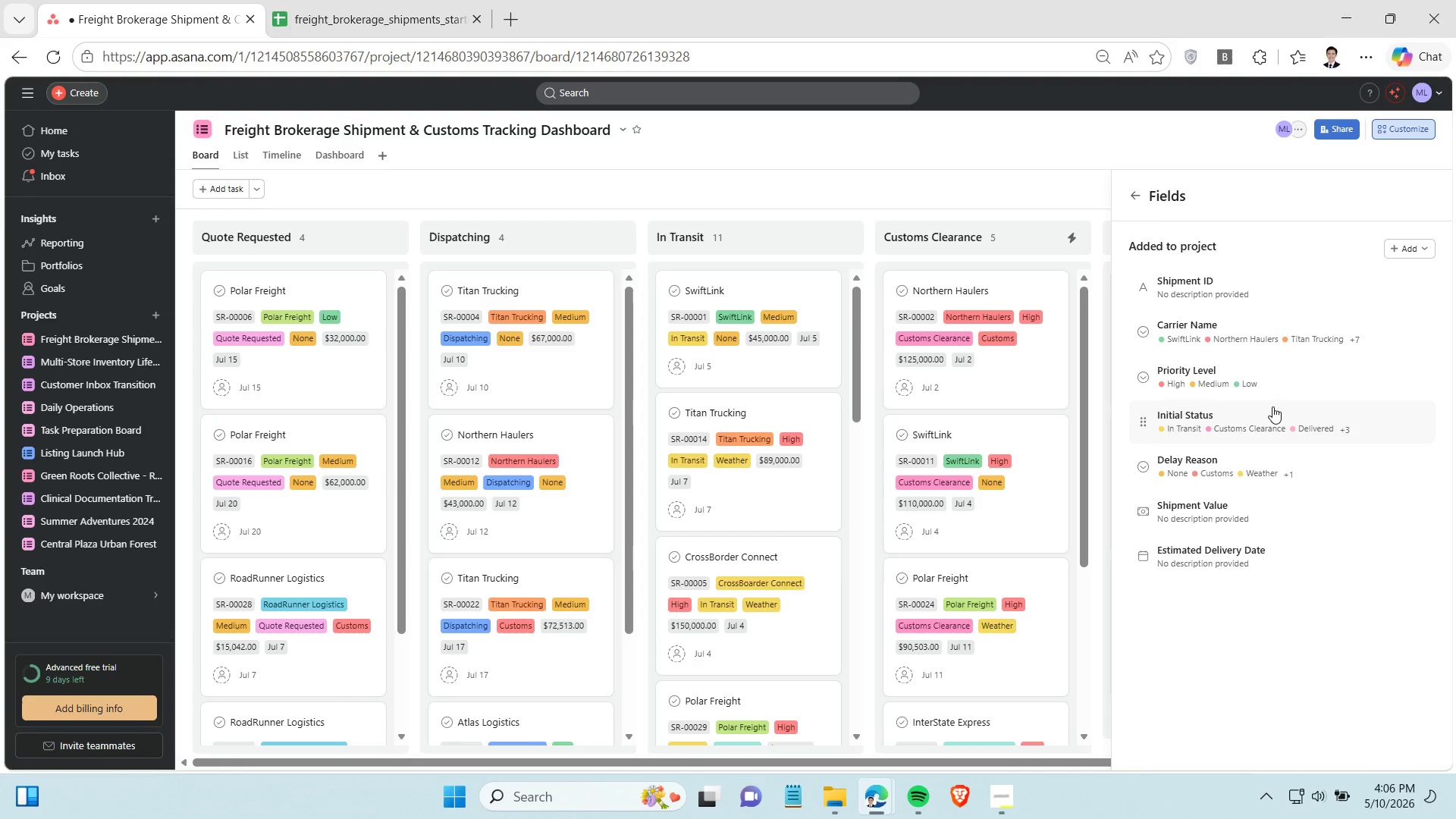 
wait(14.66)
 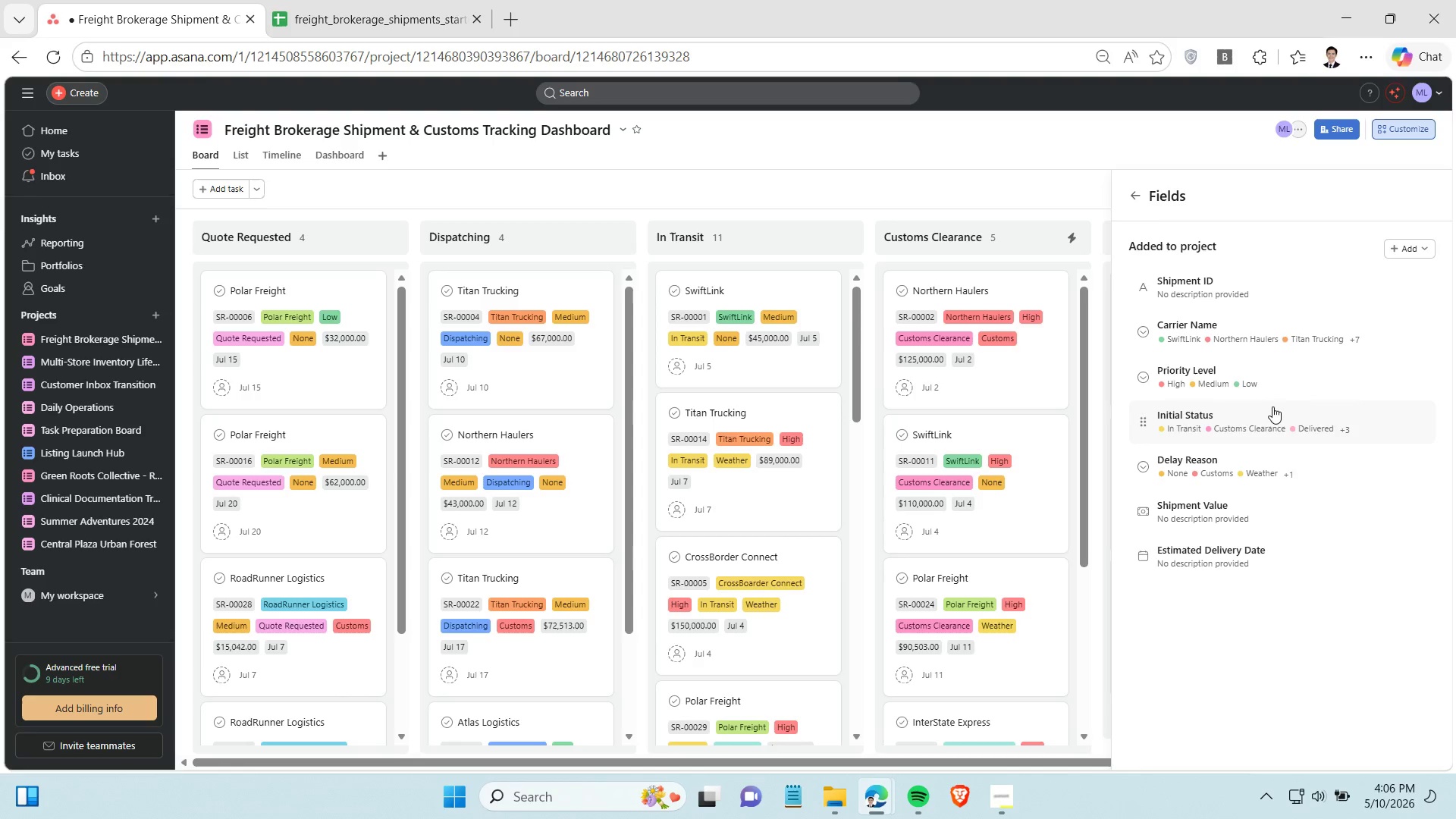 
left_click([1037, 192])
 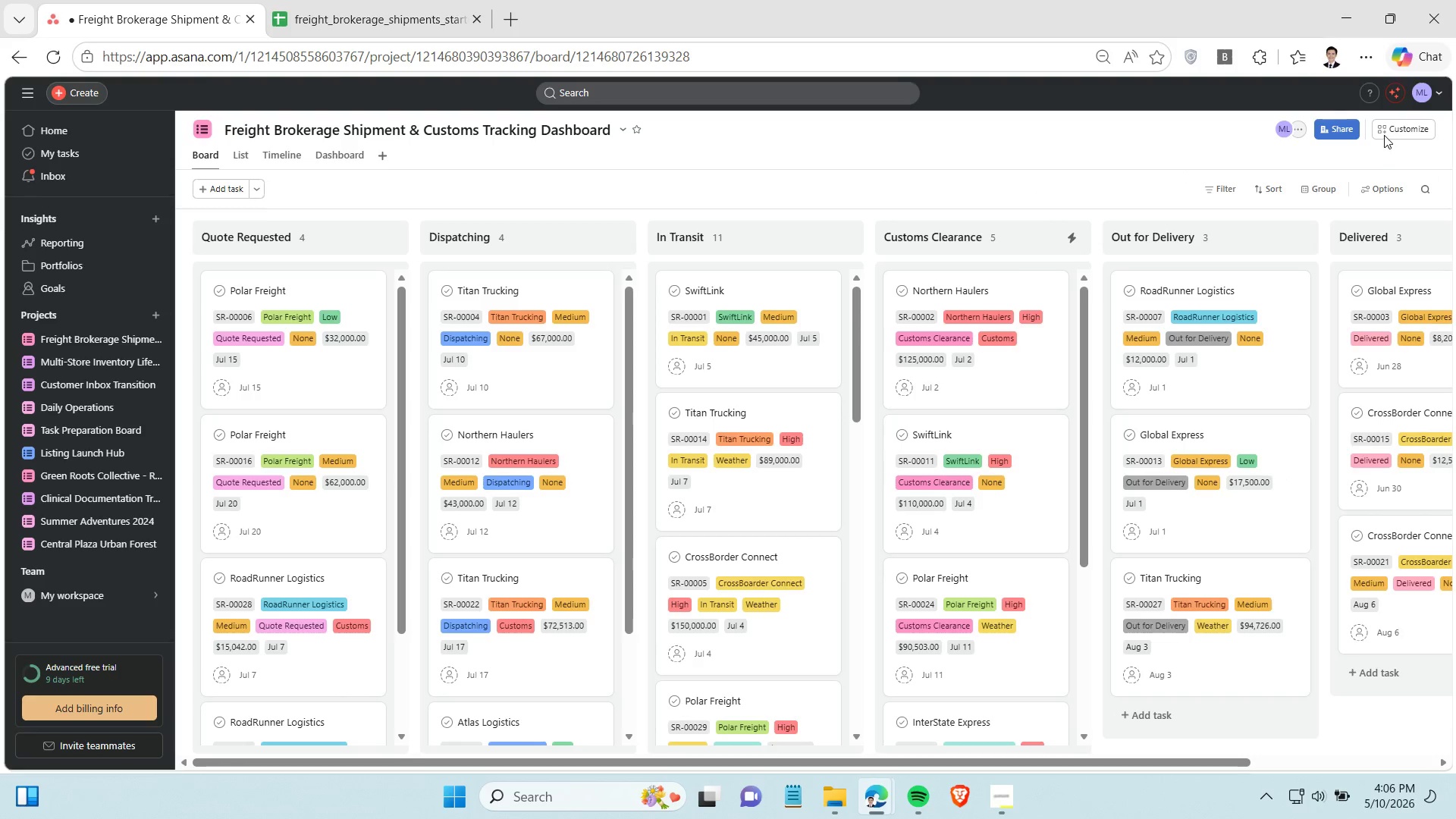 
left_click([1385, 130])
 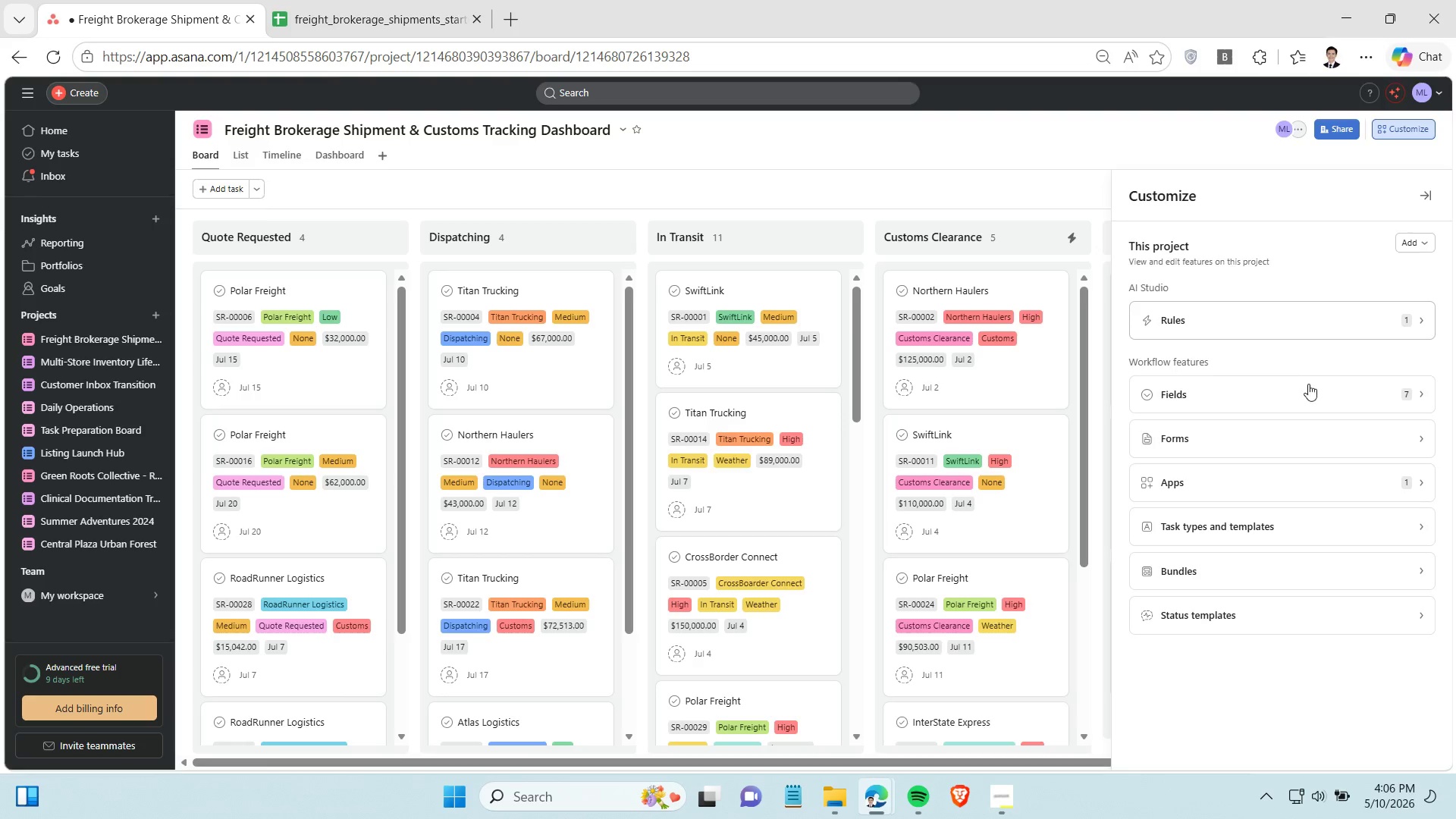 
left_click([1308, 388])